 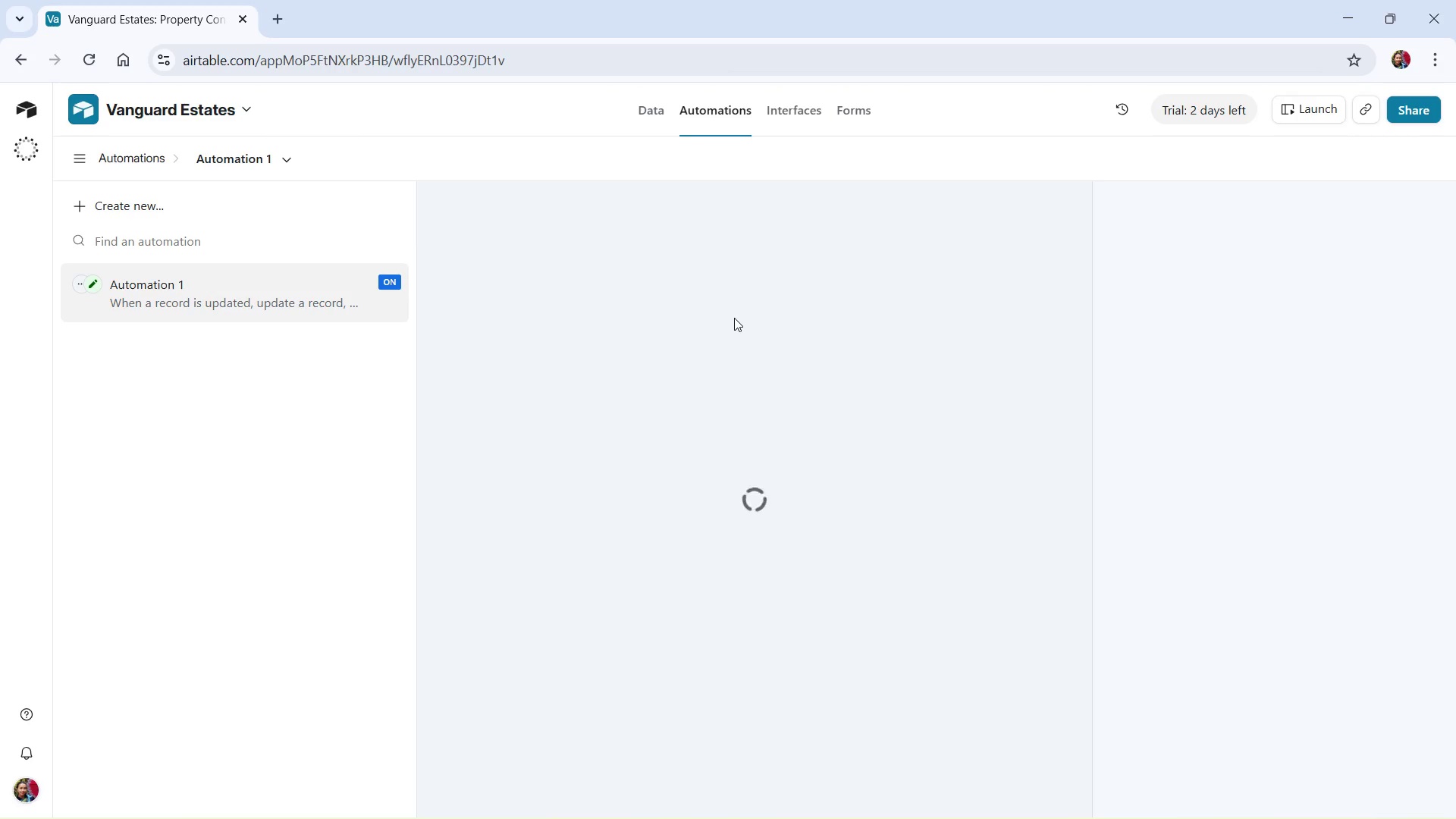 
scroll: coordinate [1364, 578], scroll_direction: down, amount: 8.0
 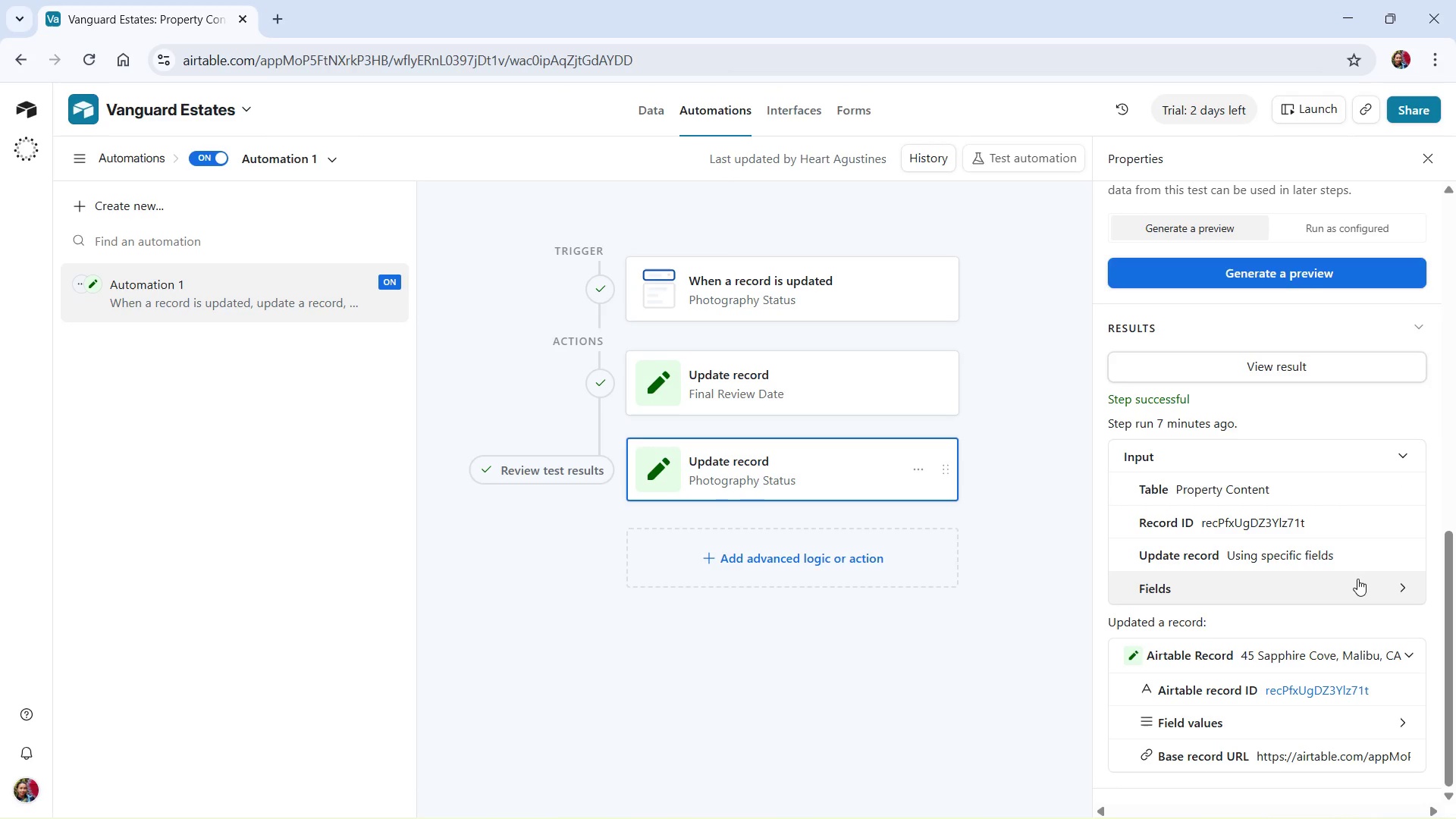 
scroll: coordinate [1285, 486], scroll_direction: up, amount: 14.0
 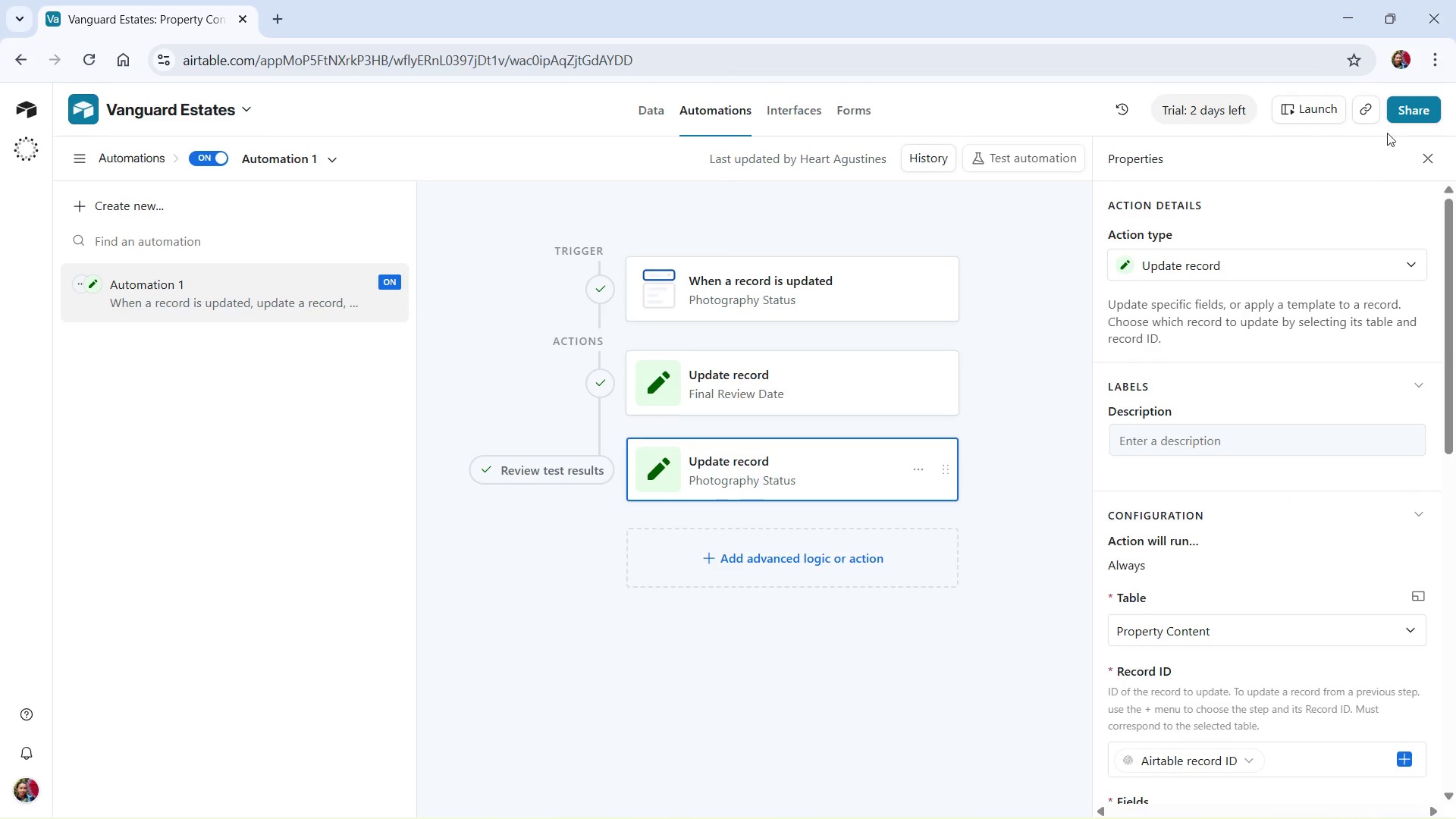 
left_click([1401, 113])
 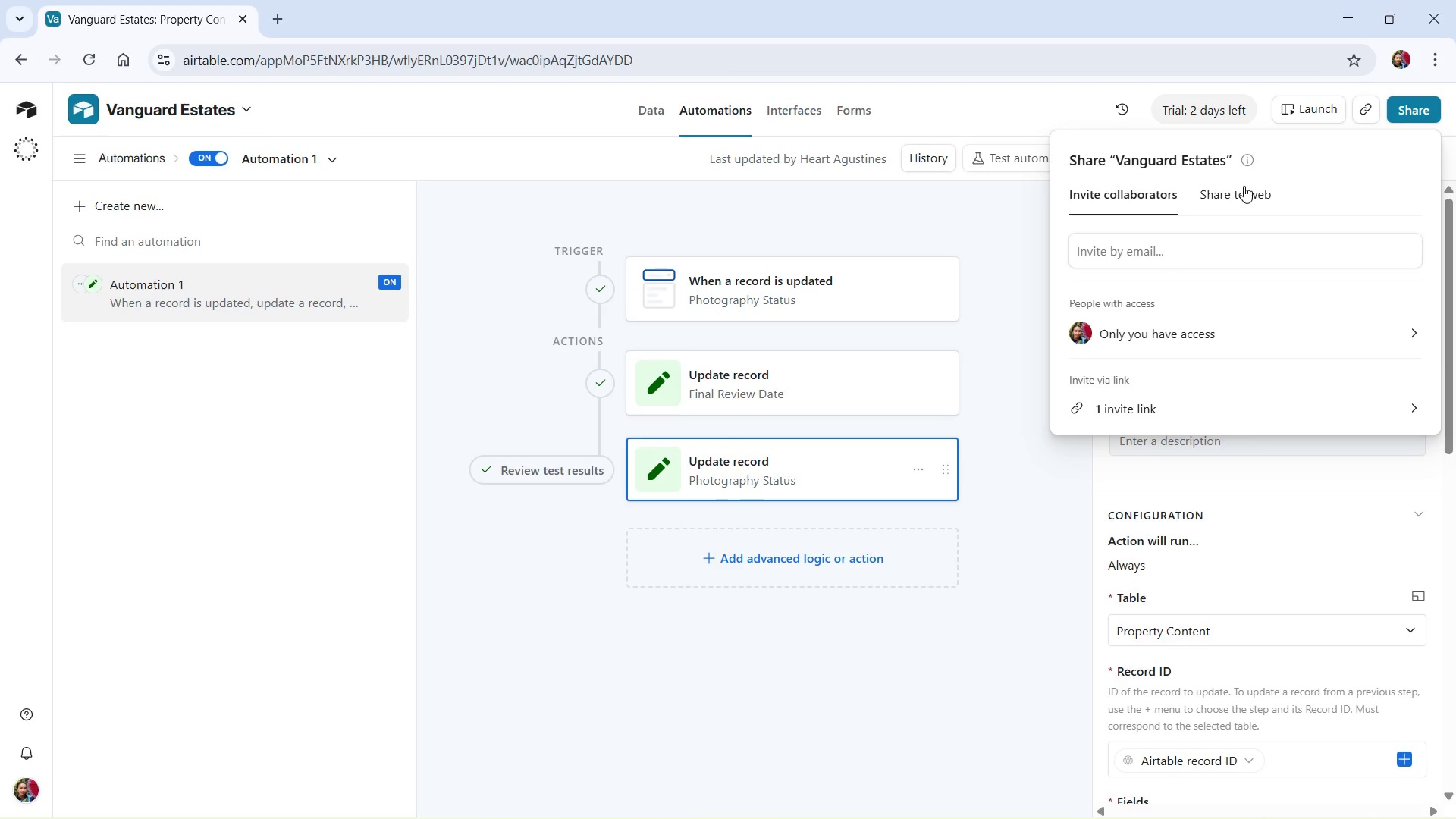 
left_click([1241, 190])
 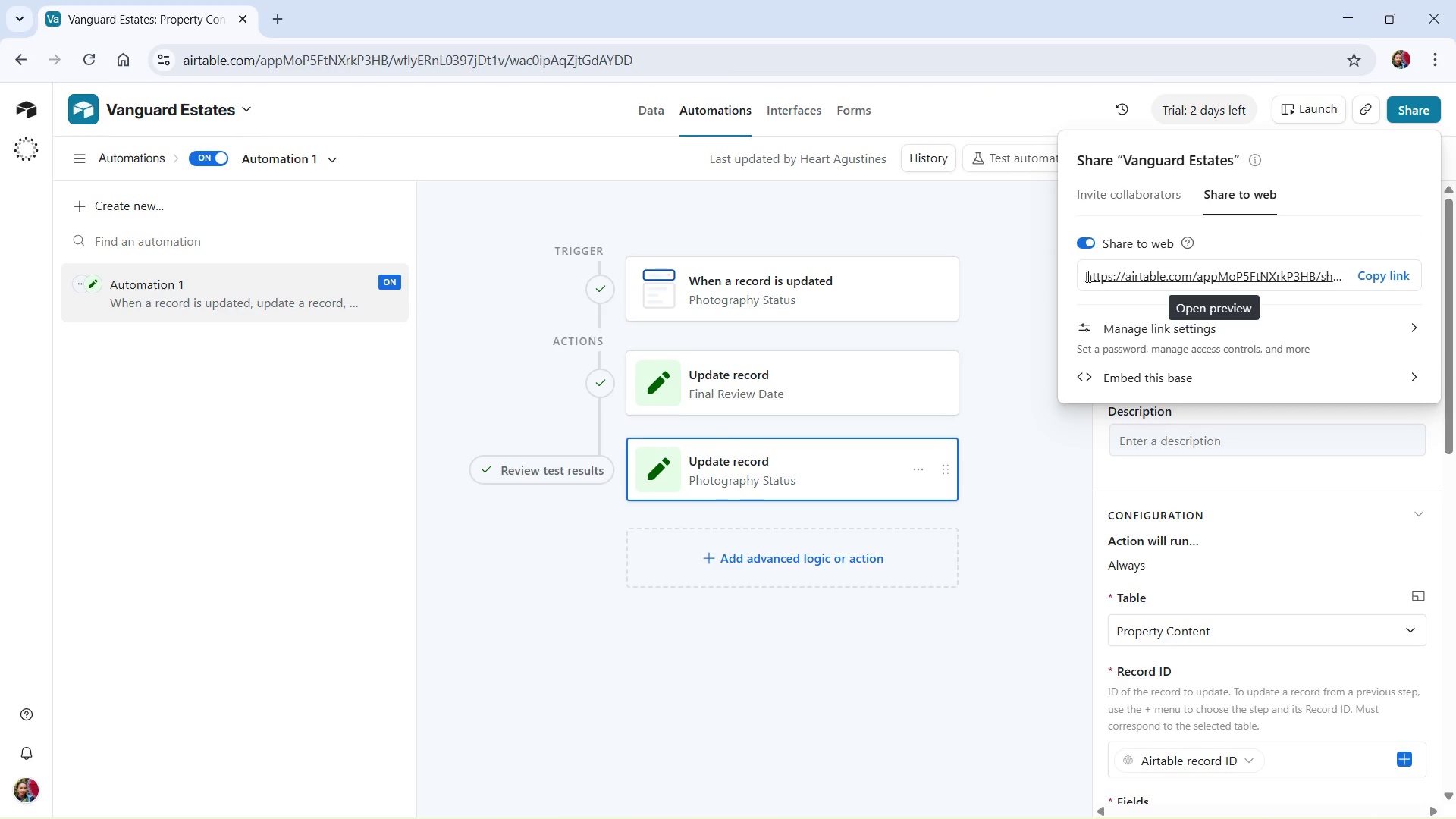 
left_click([1081, 275])
 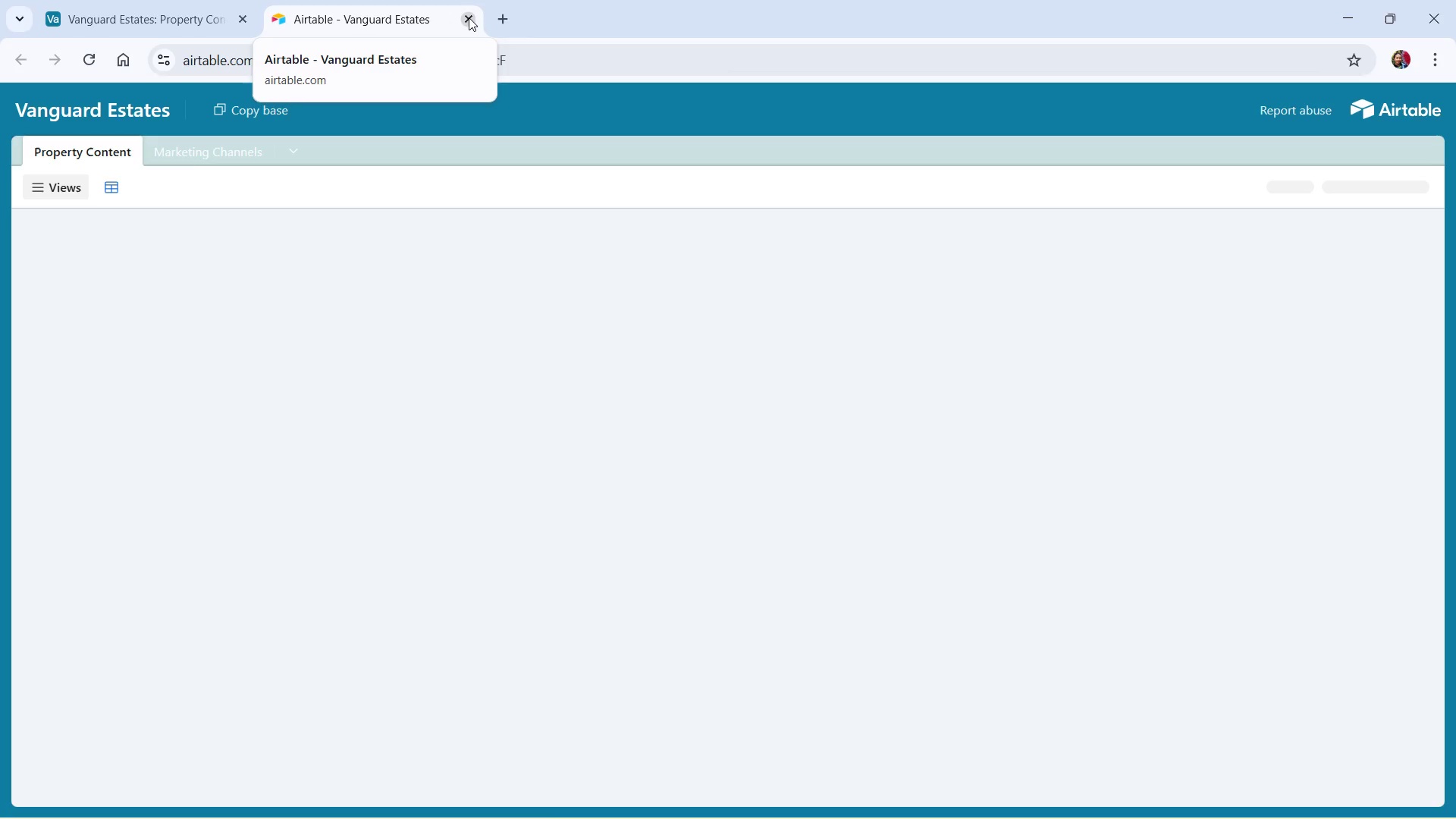 
wait(6.69)
 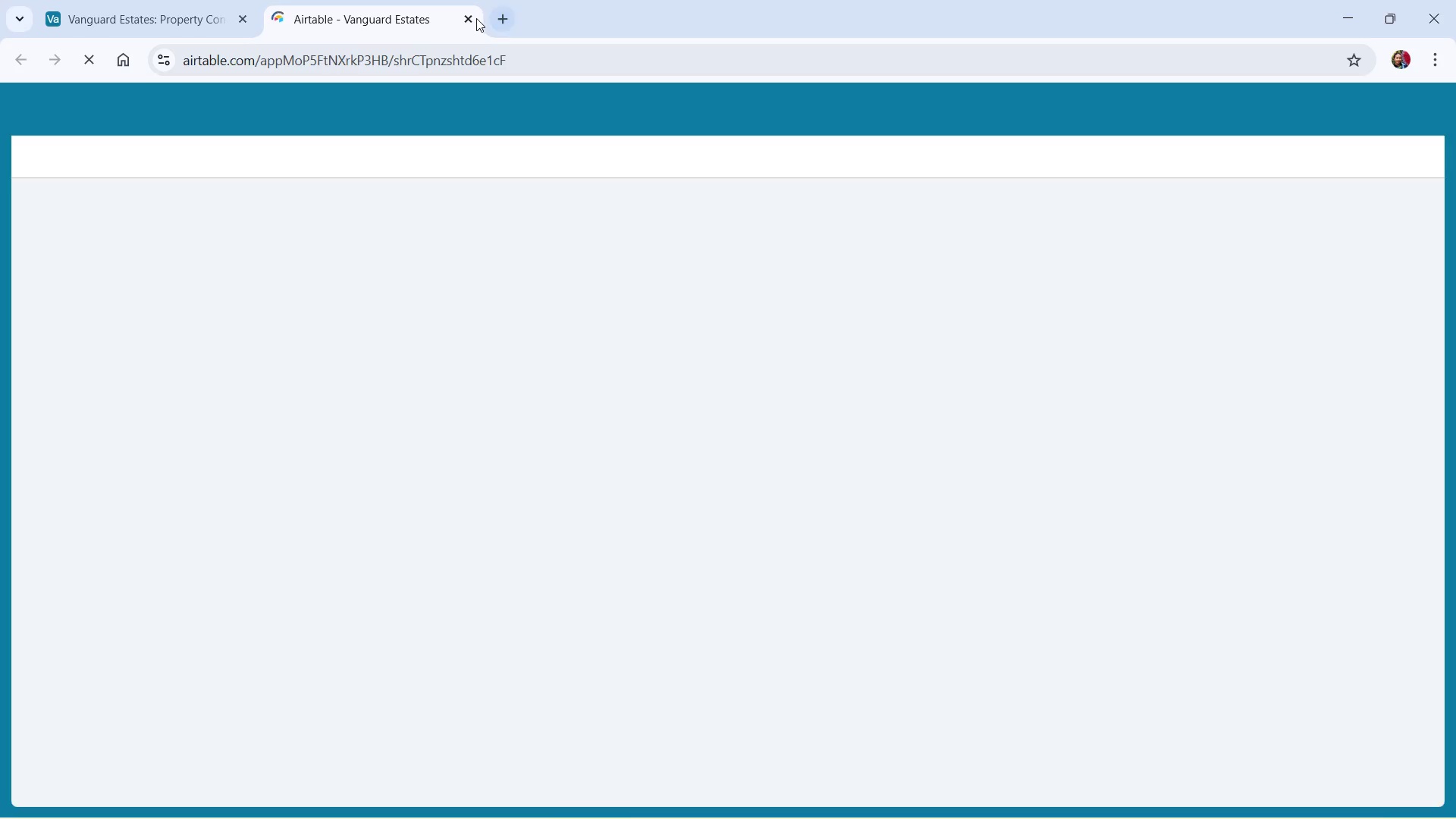 
left_click([469, 17])
 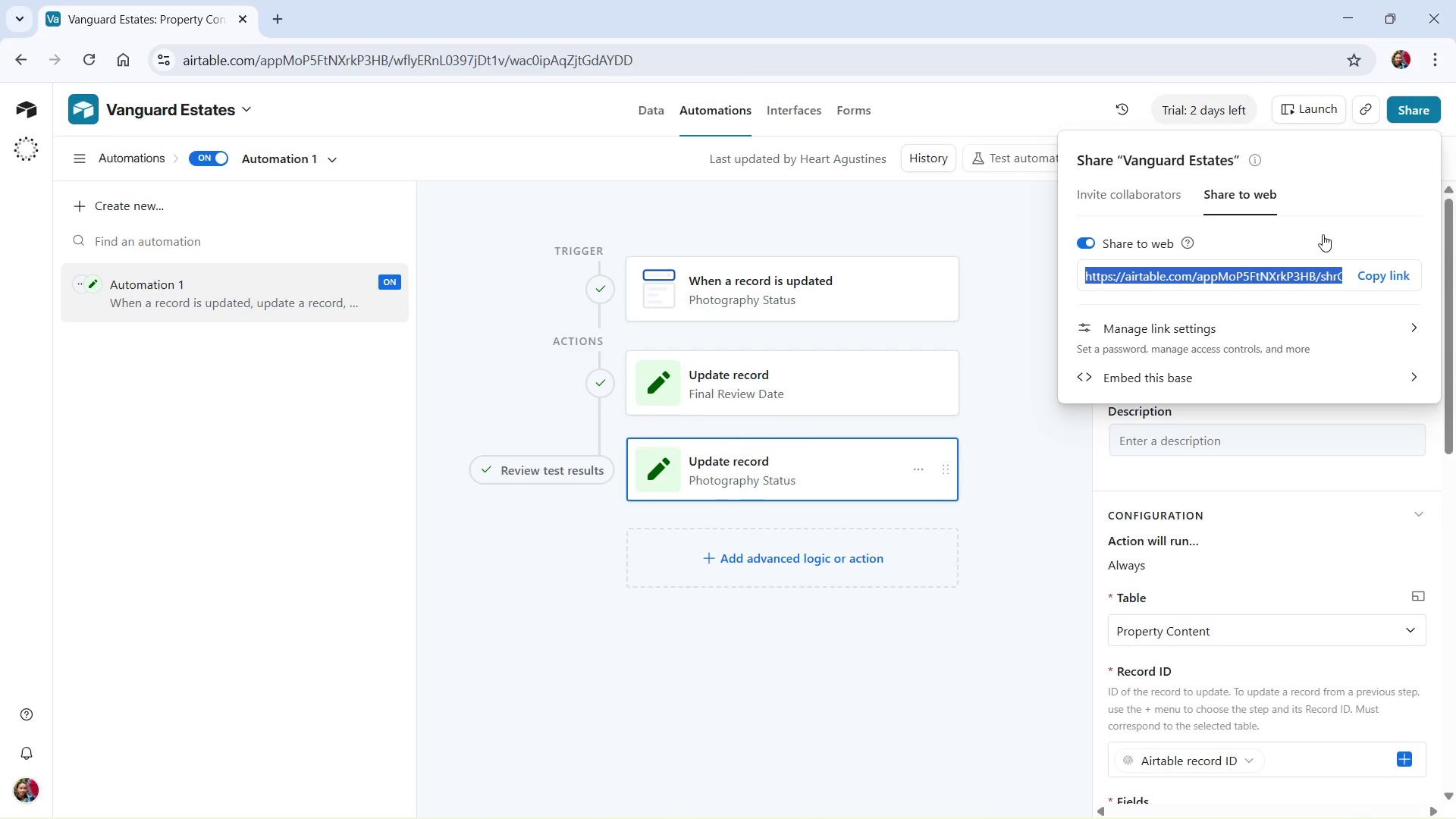 